 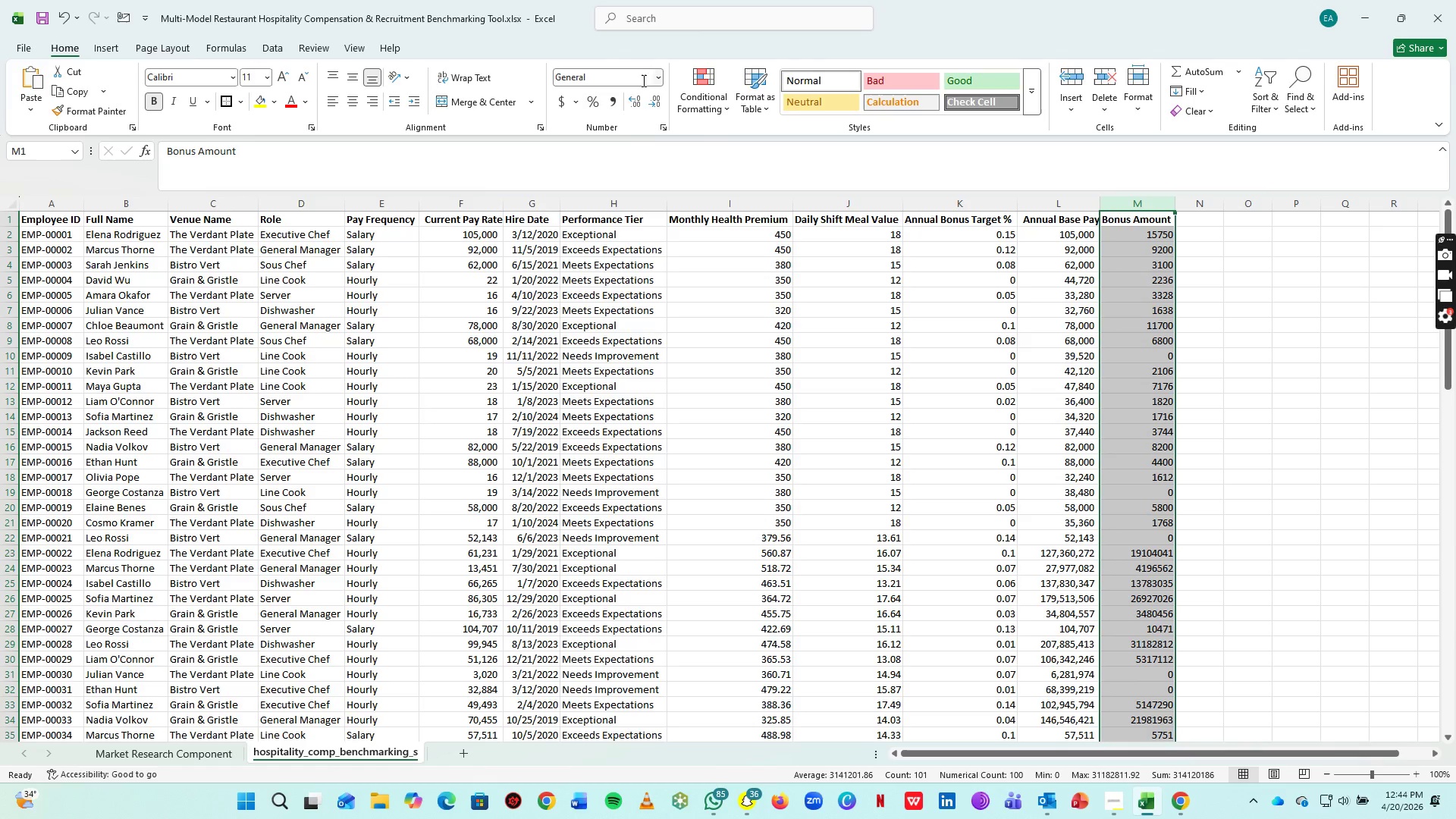 
left_click([610, 102])
 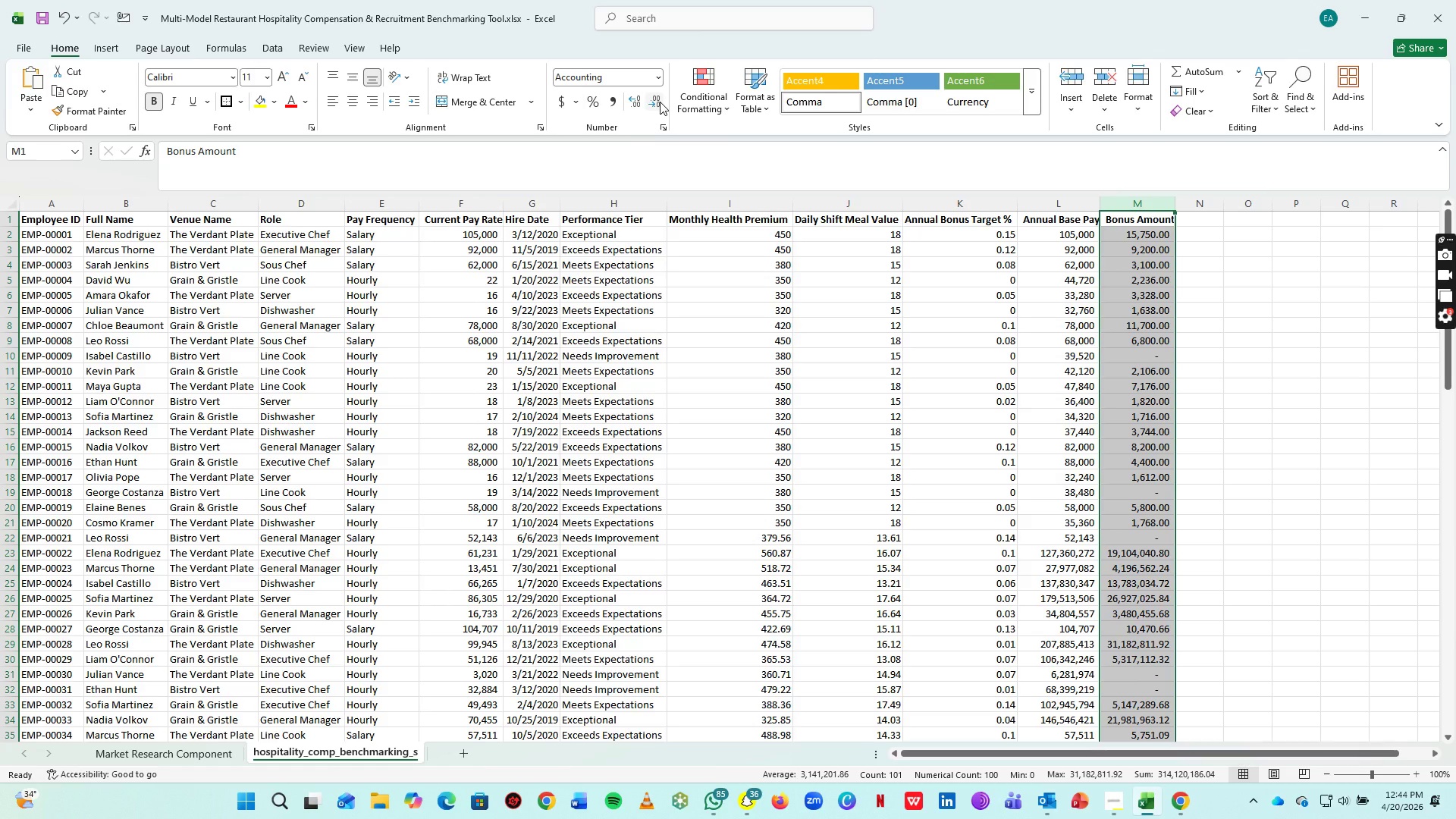 
double_click([660, 102])
 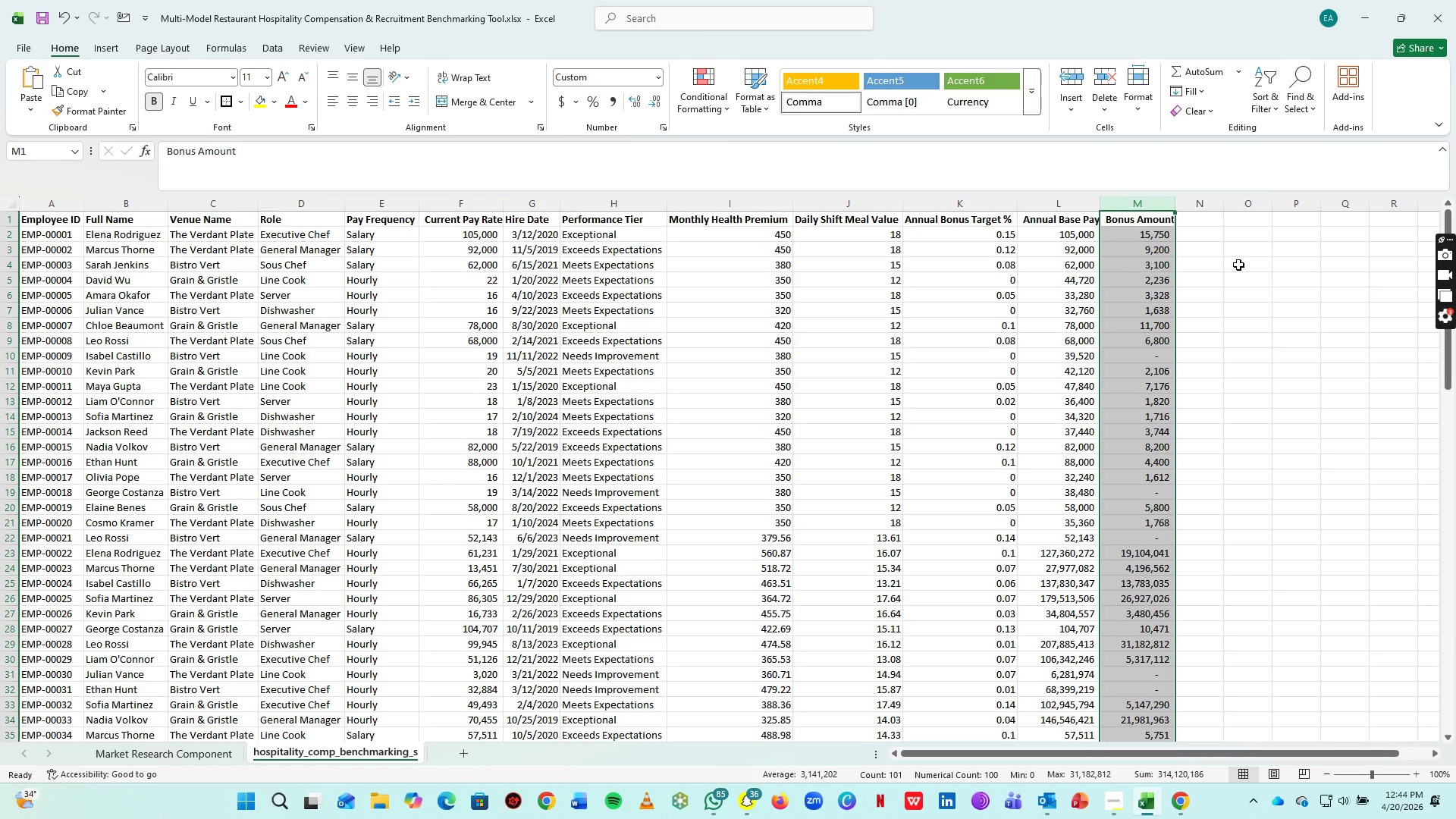 
left_click([1238, 265])
 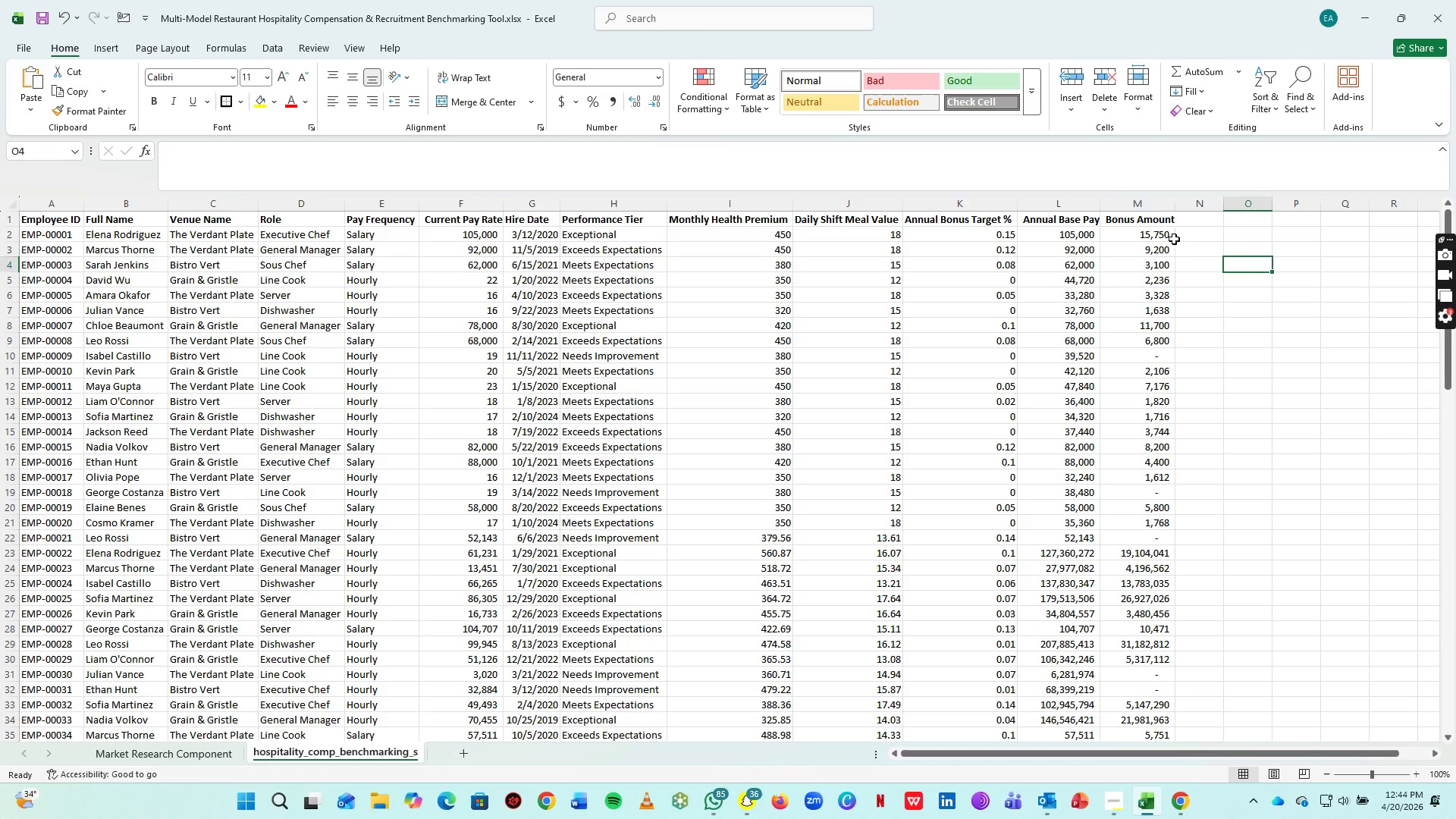 
left_click([1155, 495])
 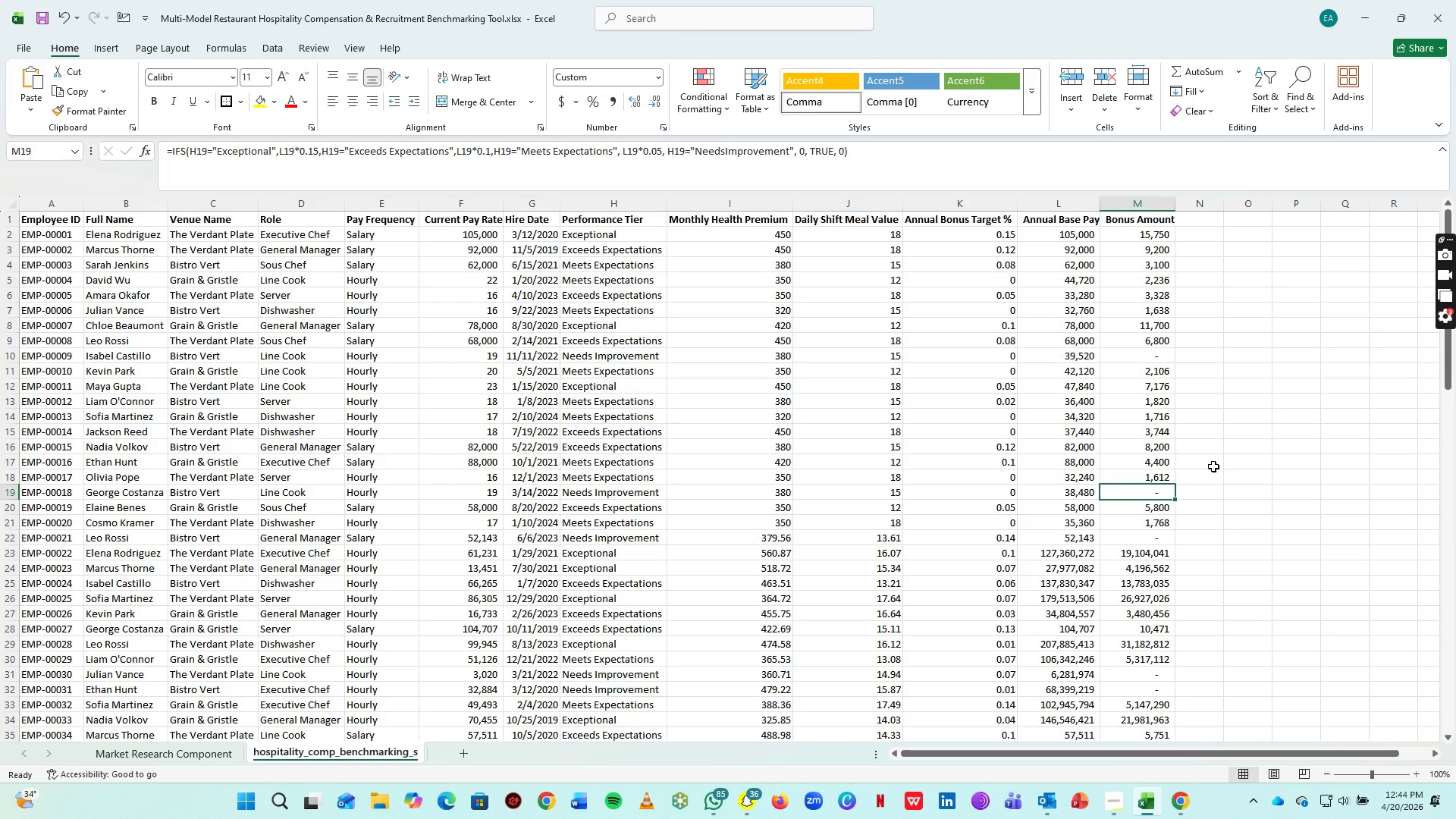 
key(Enter)
 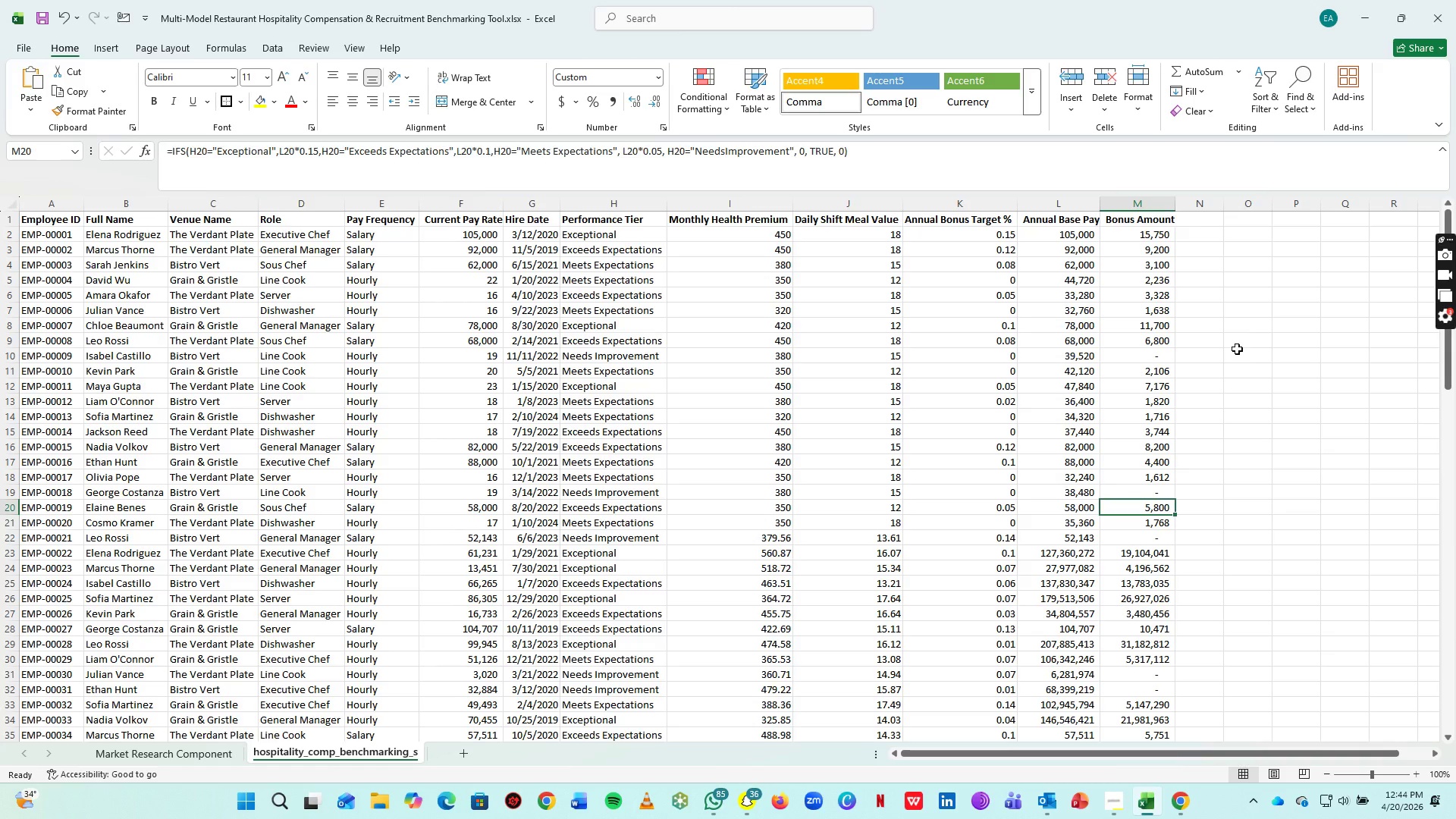 
left_click([1237, 349])
 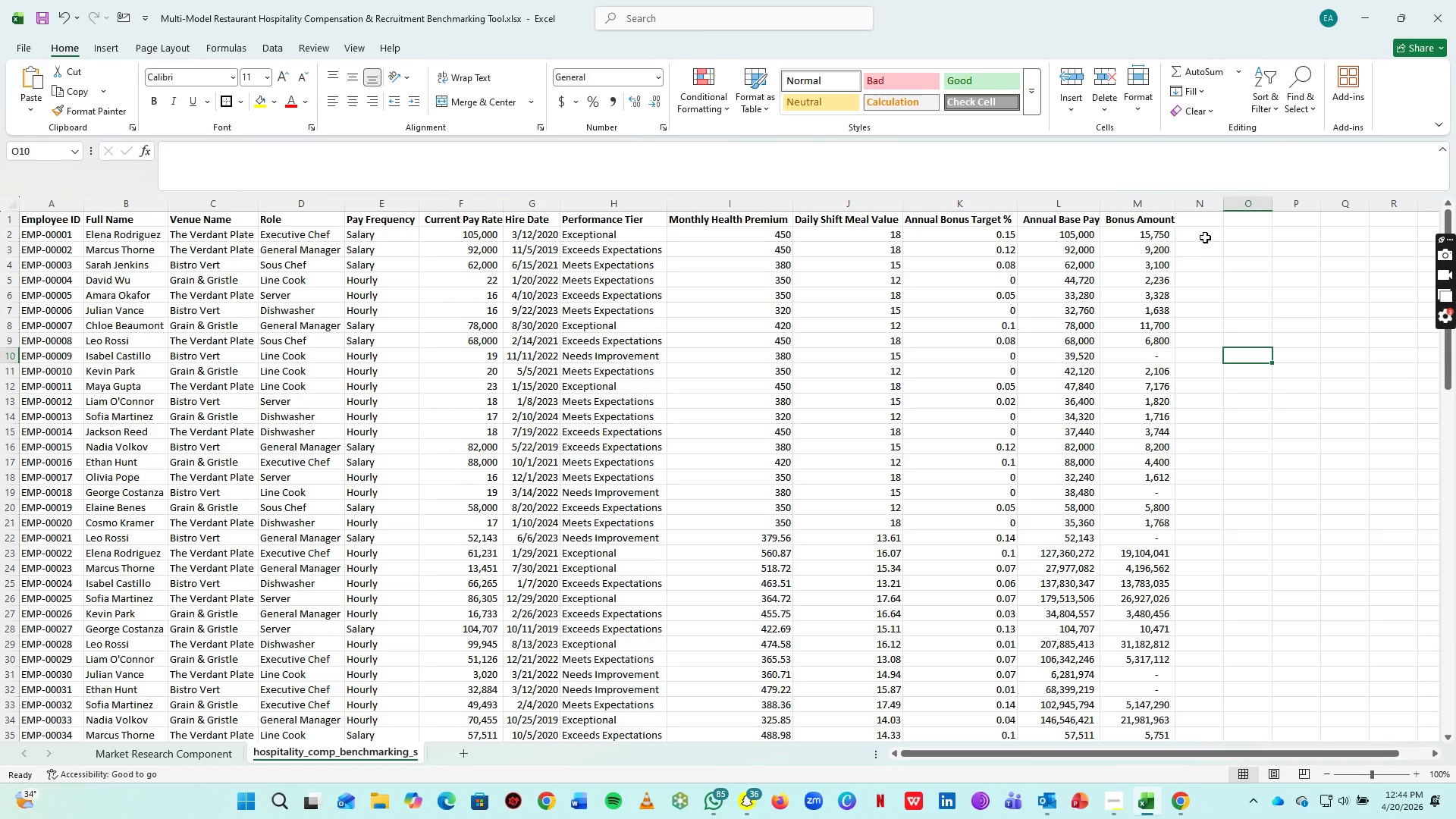 
wait(15.22)
 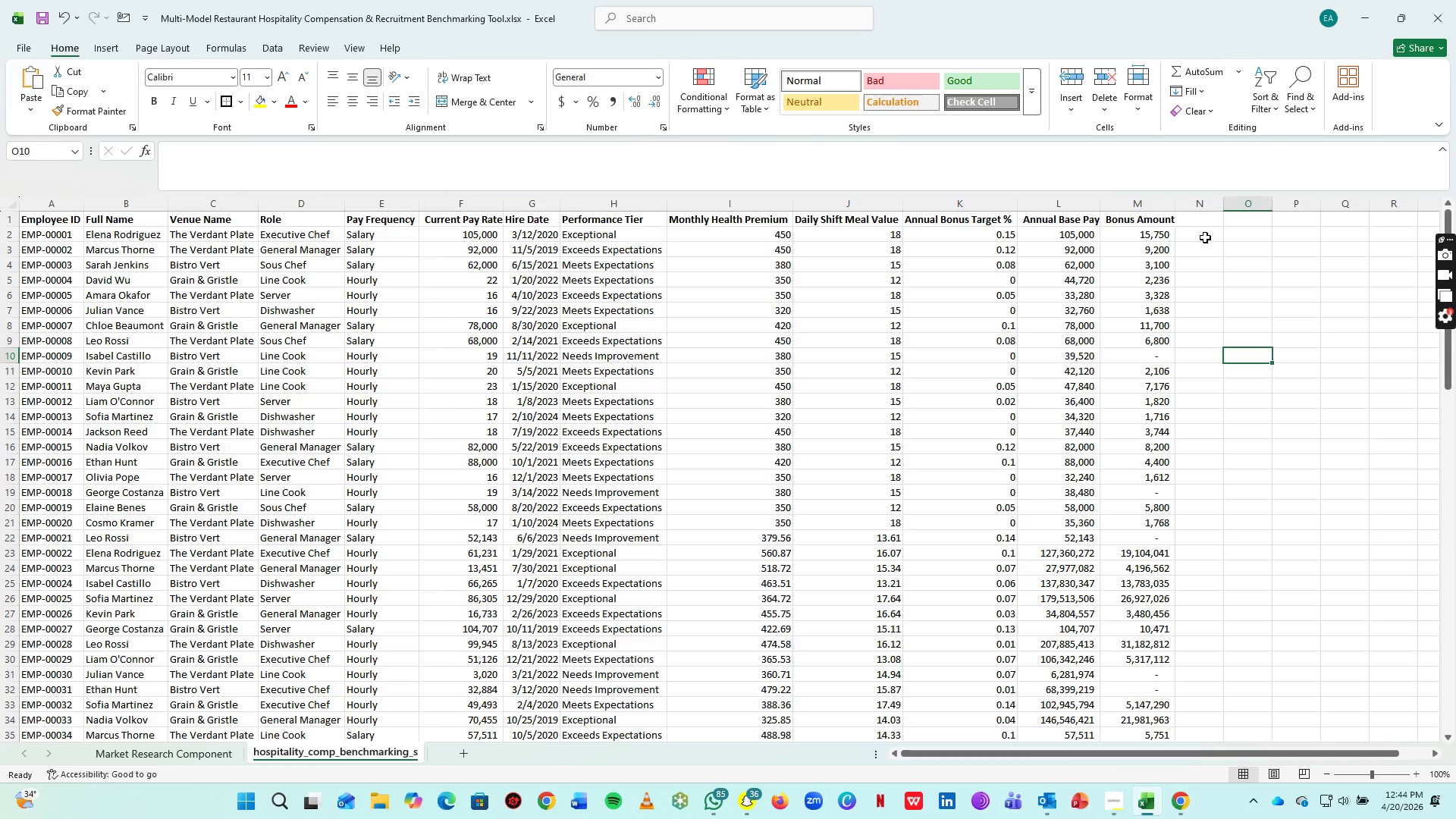 
left_click([1205, 223])
 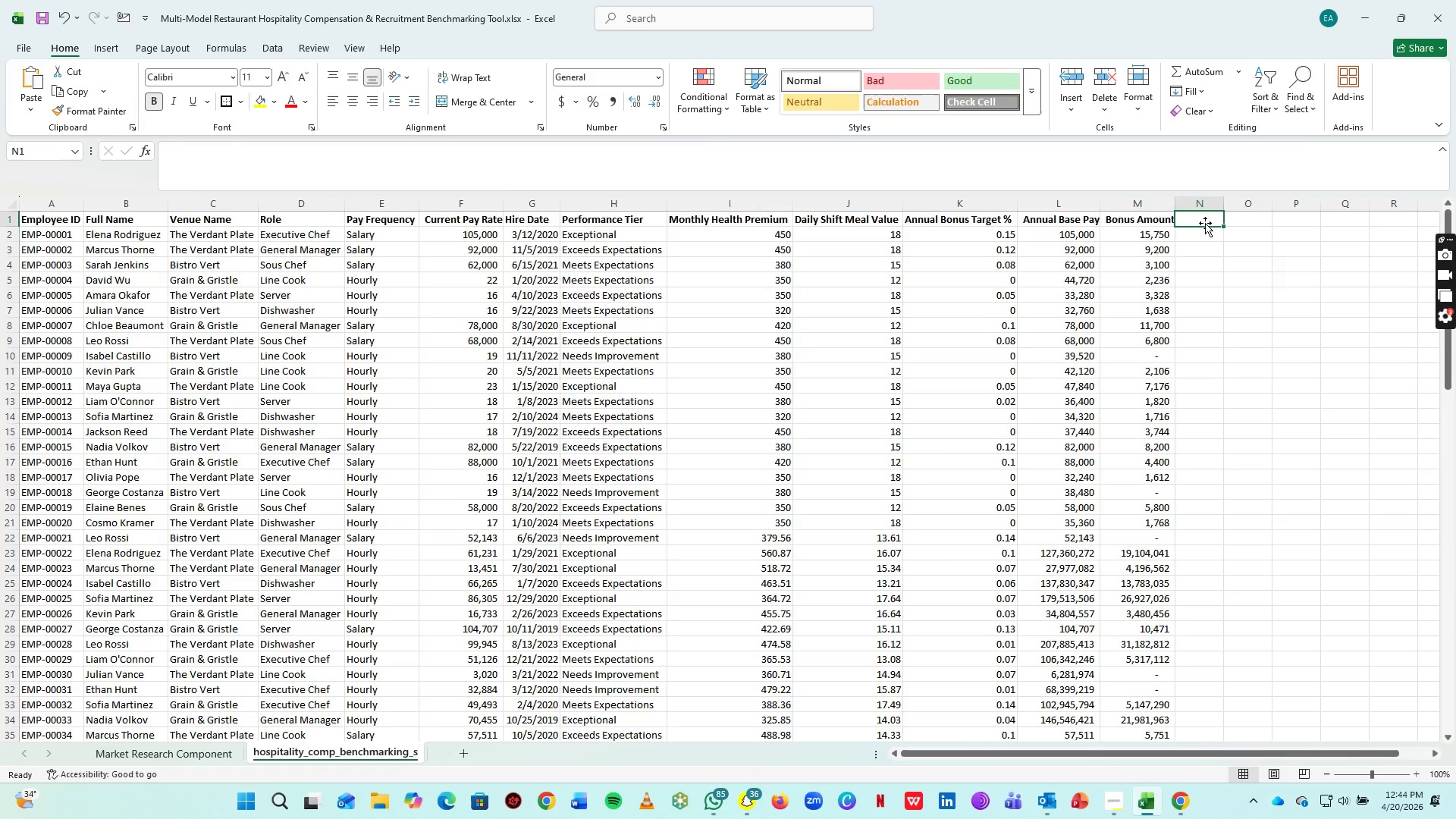 
key(Alt+AltLeft)
 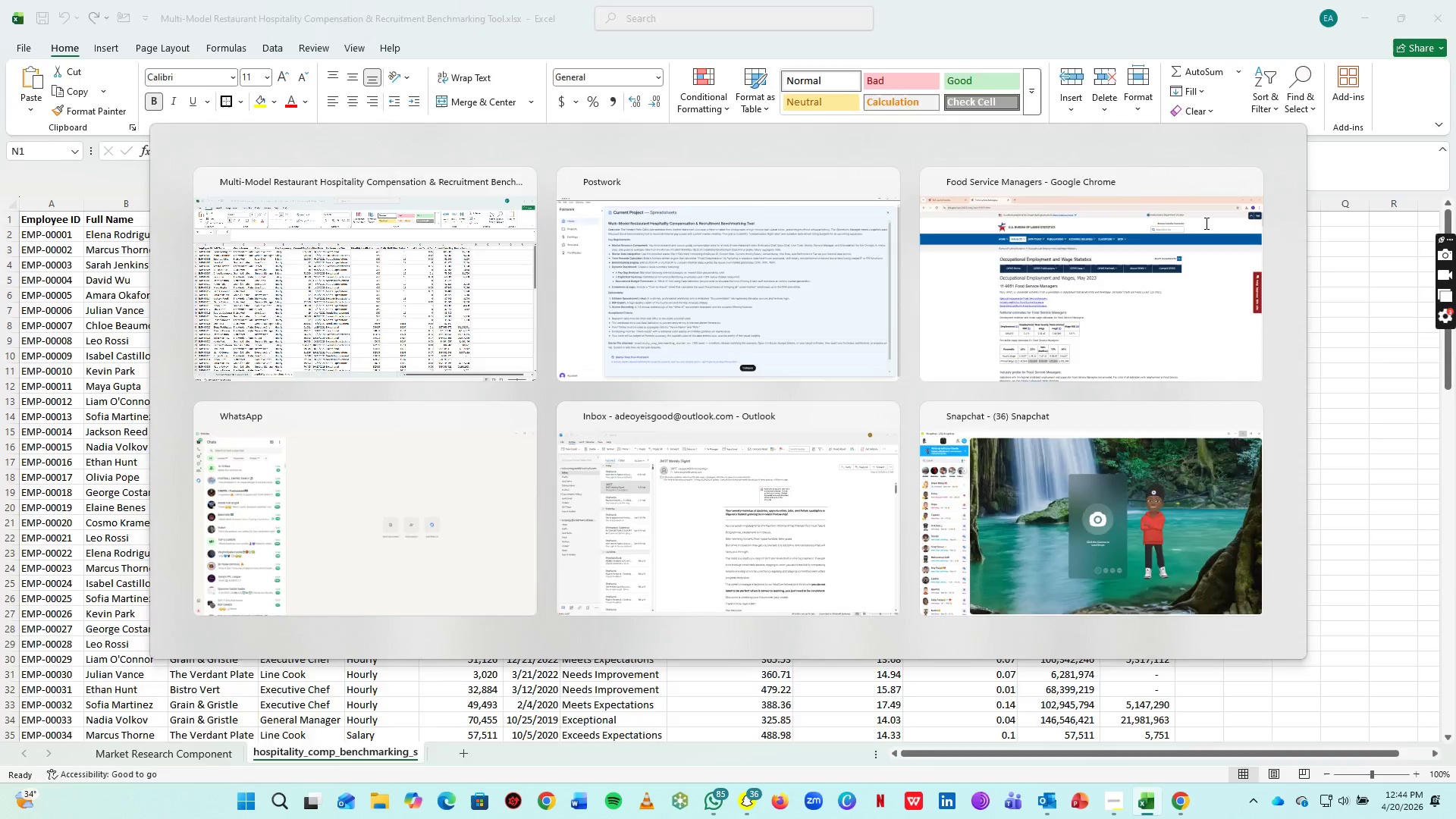 
key(Alt+Tab)